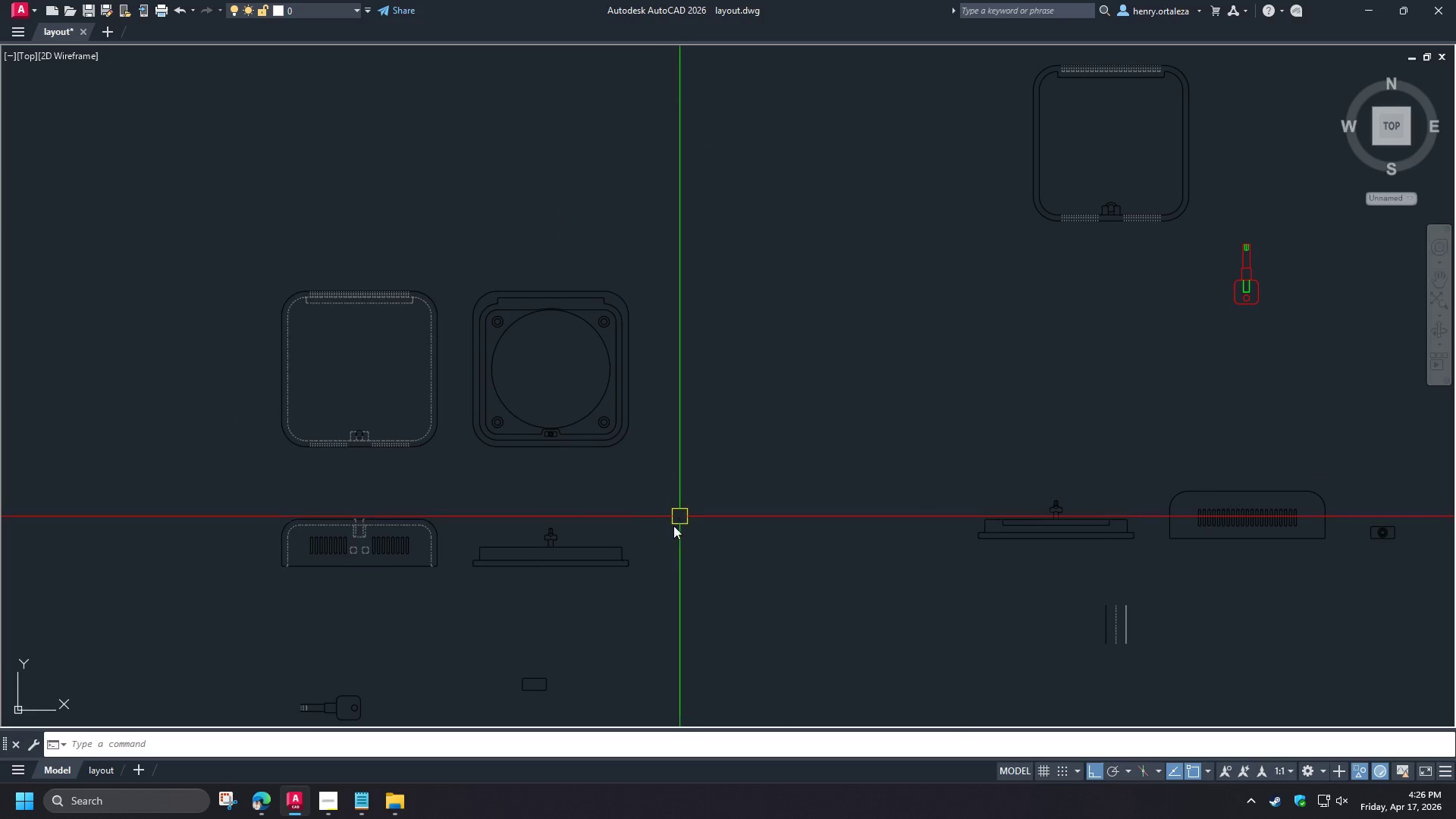 
left_click_drag(start_coordinate=[690, 623], to_coordinate=[685, 615])
 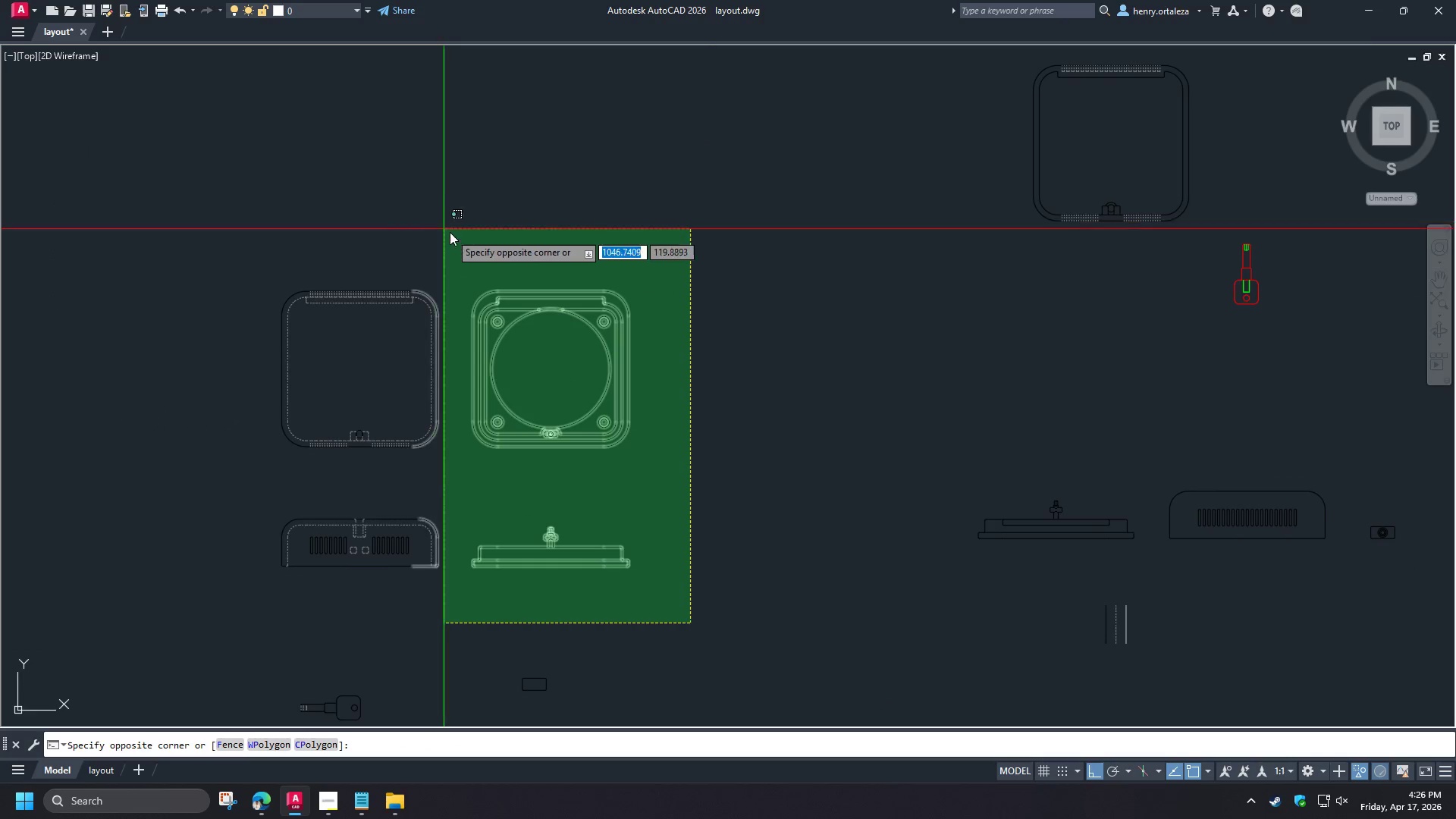 
left_click([444, 229])
 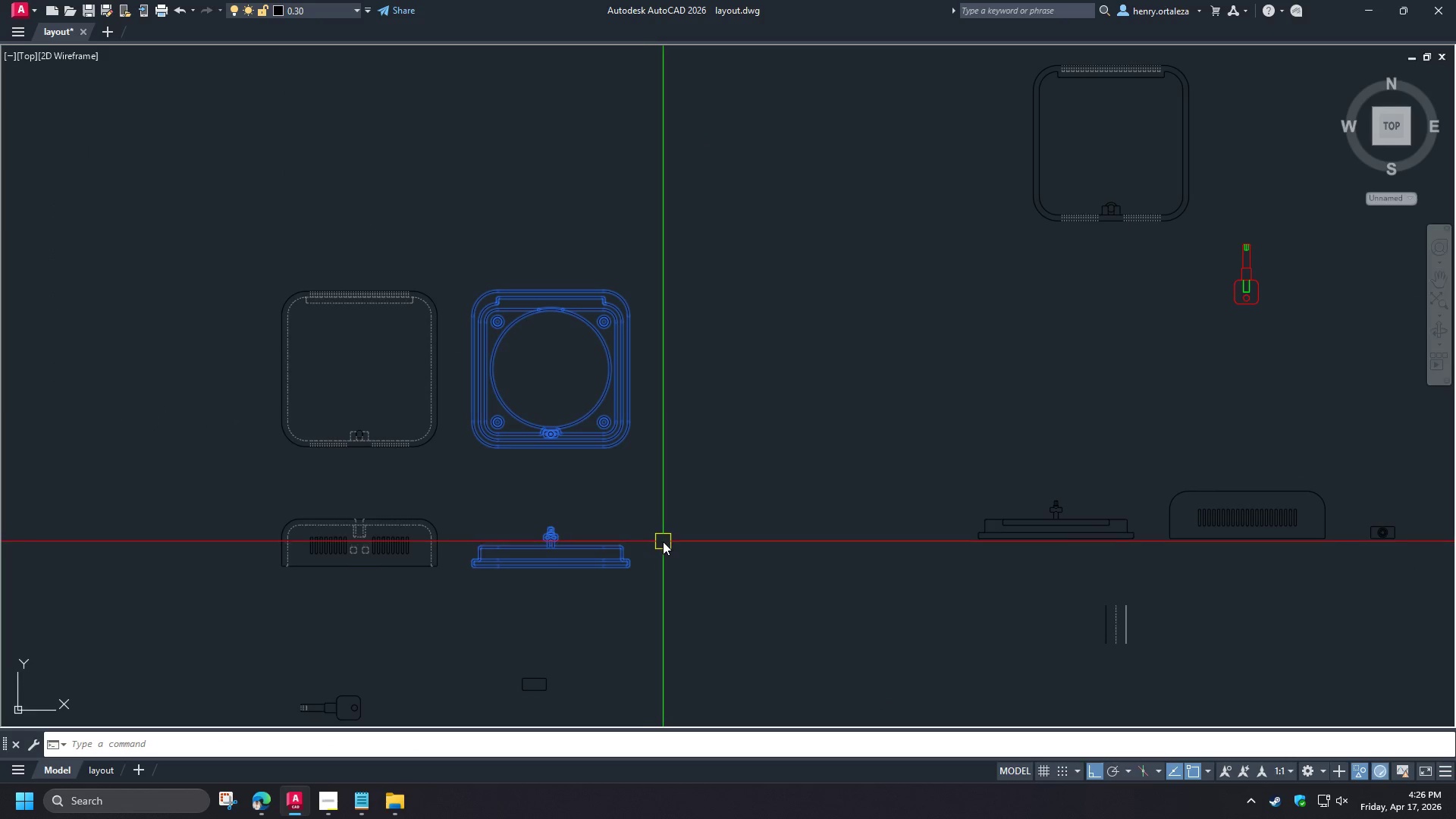 
key(M)
 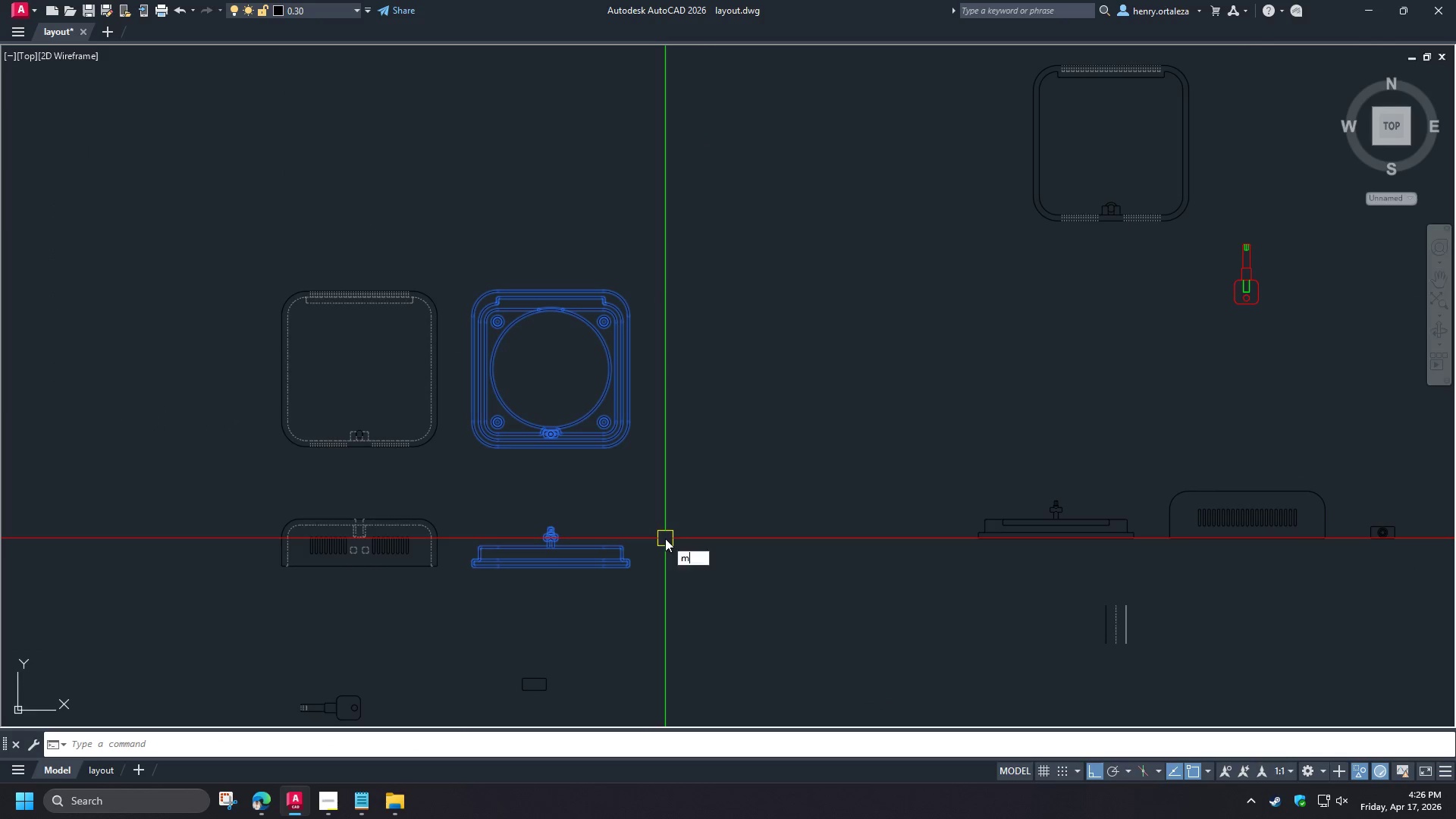 
key(Space)
 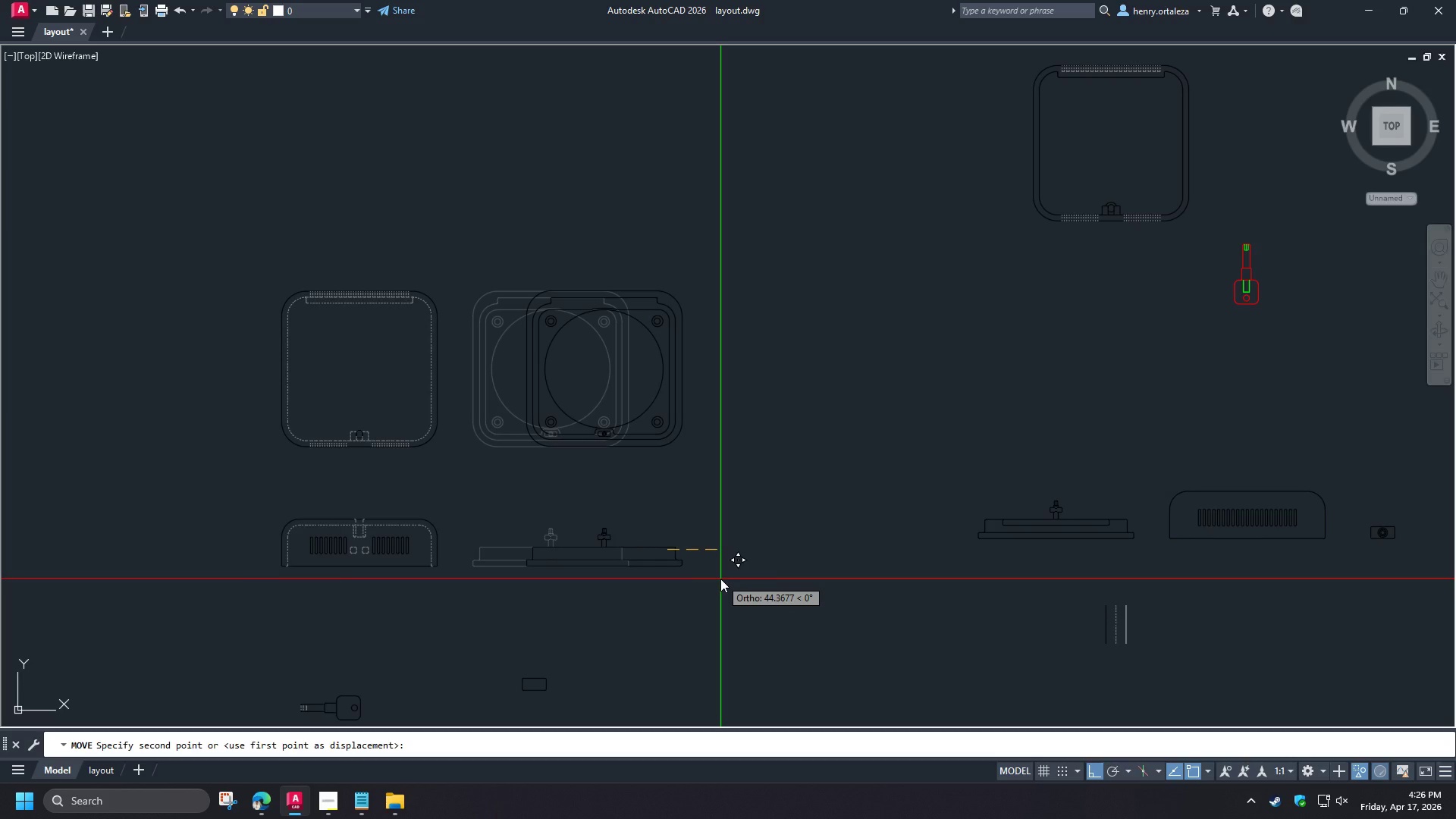 
wait(6.09)
 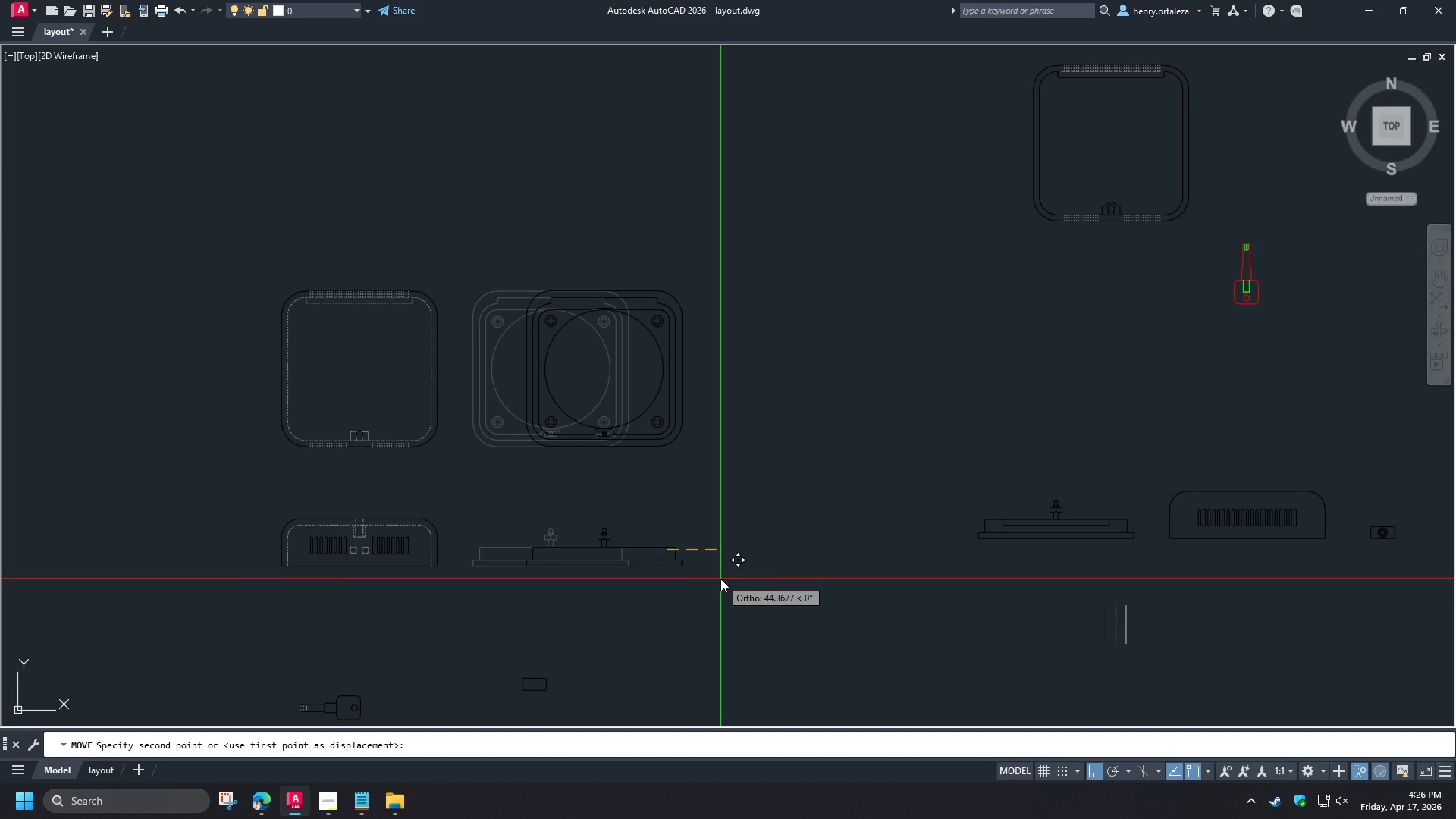 
key(Numpad5)
 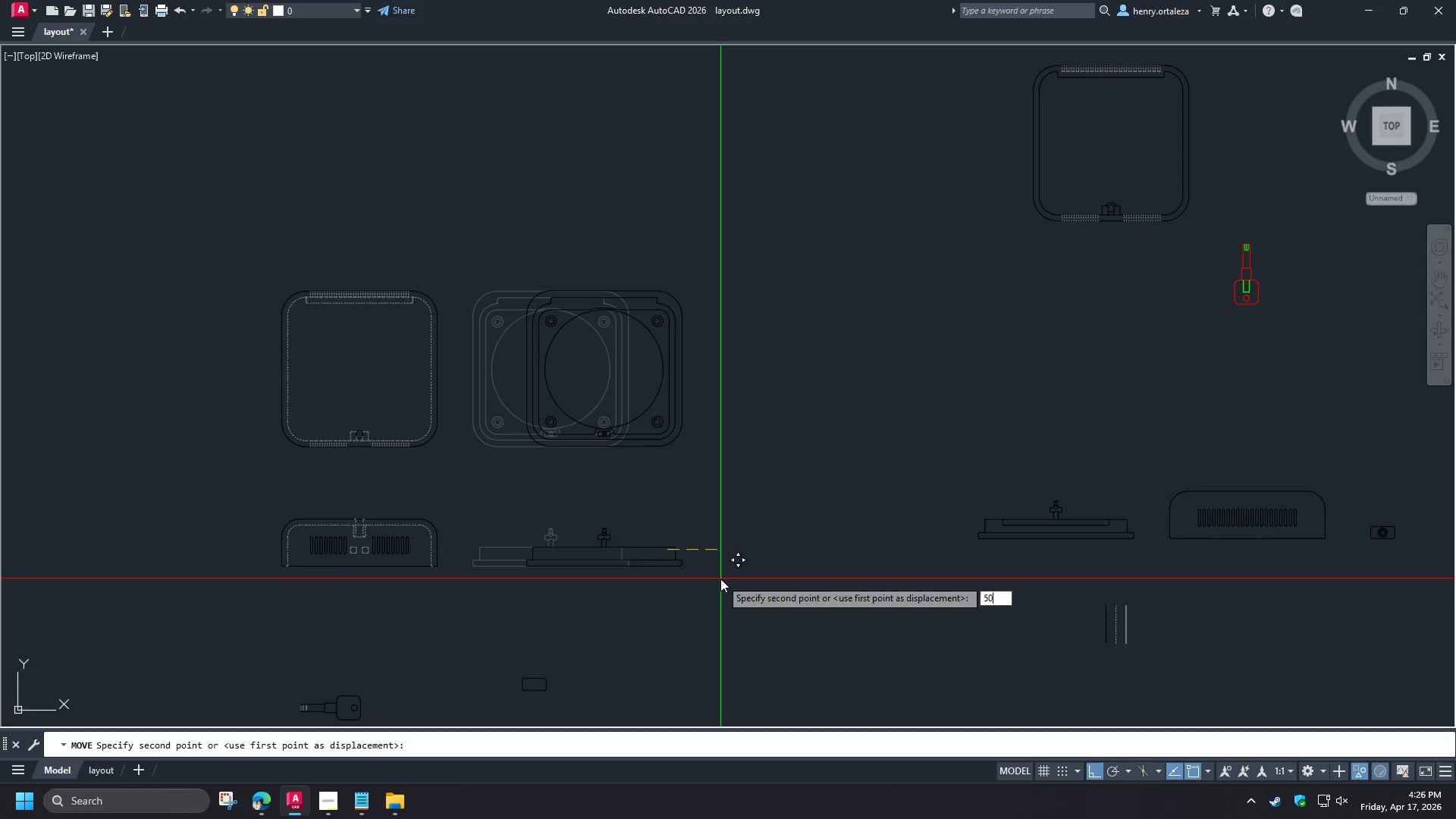 
key(Numpad0)
 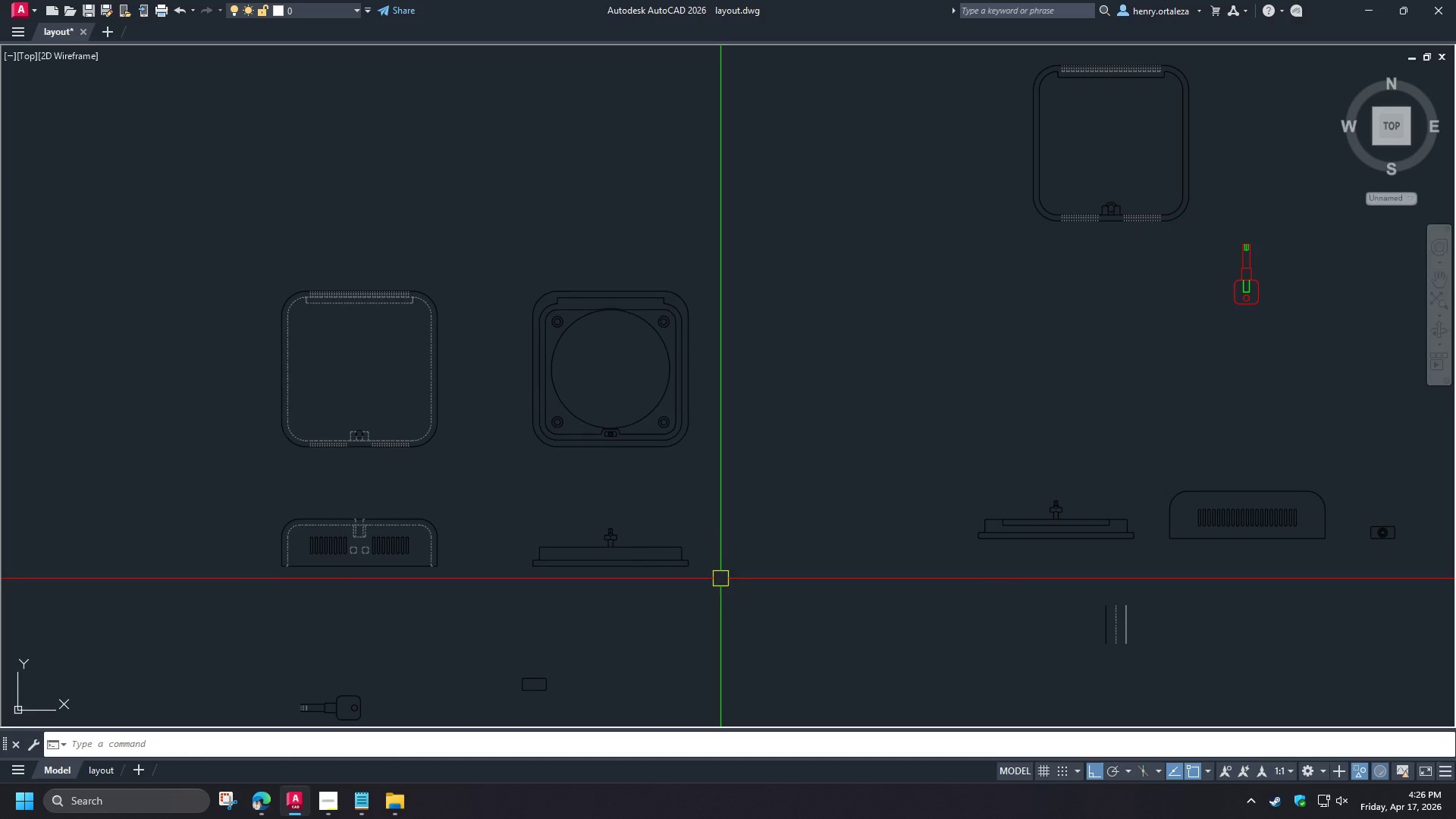 
key(NumpadEnter)
 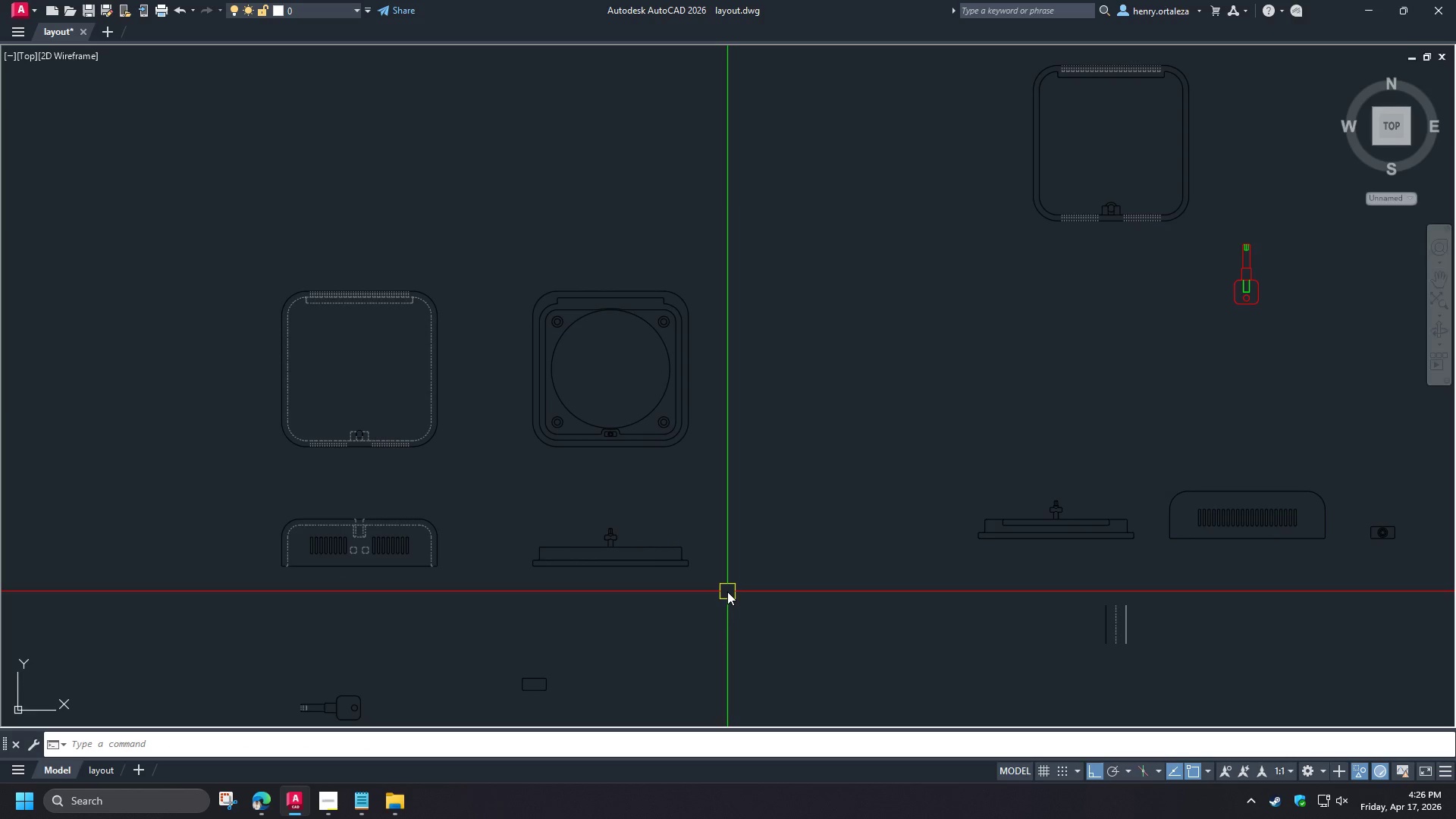 
type(re )
 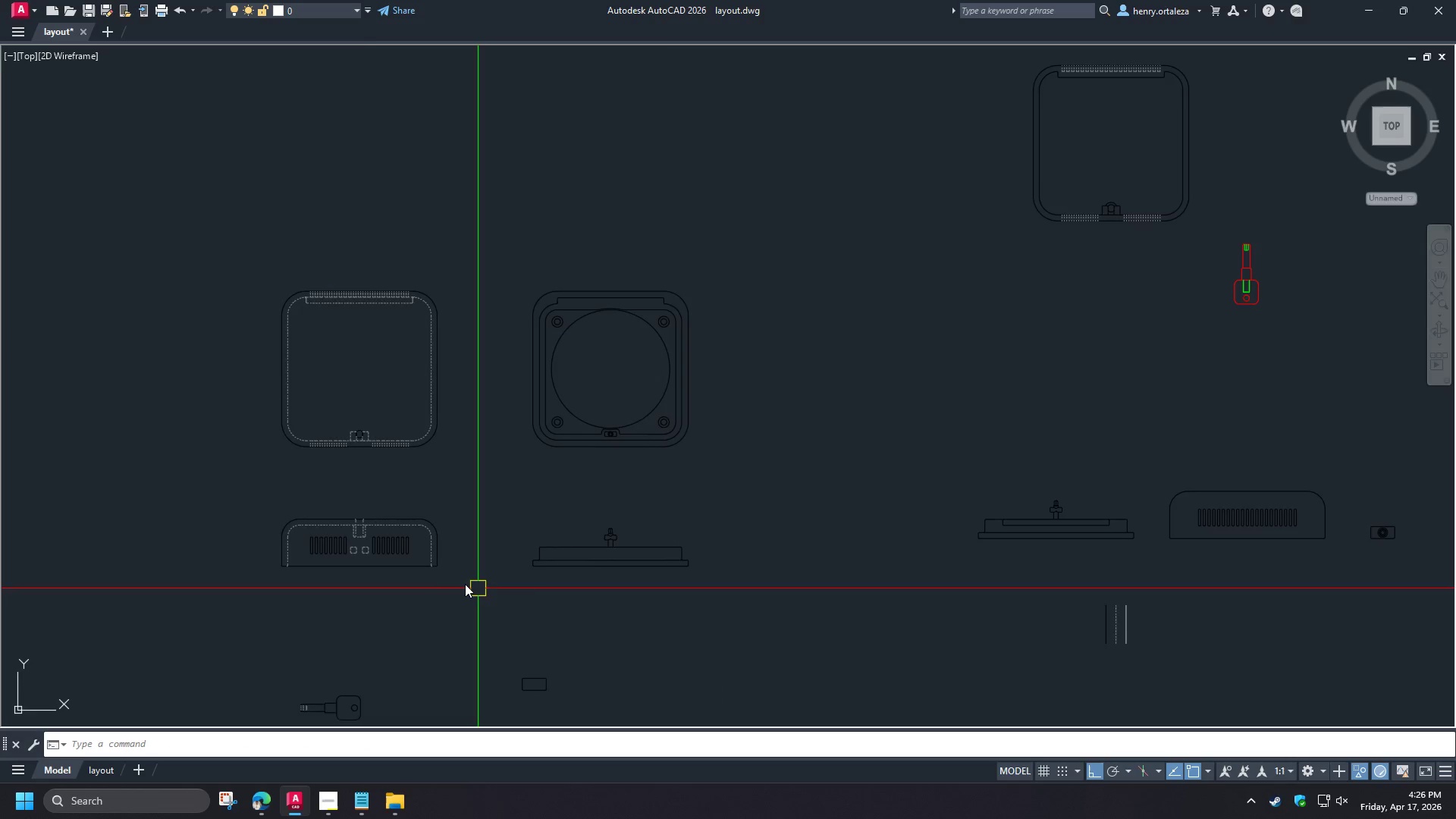 
scroll: coordinate [518, 580], scroll_direction: up, amount: 1.0
 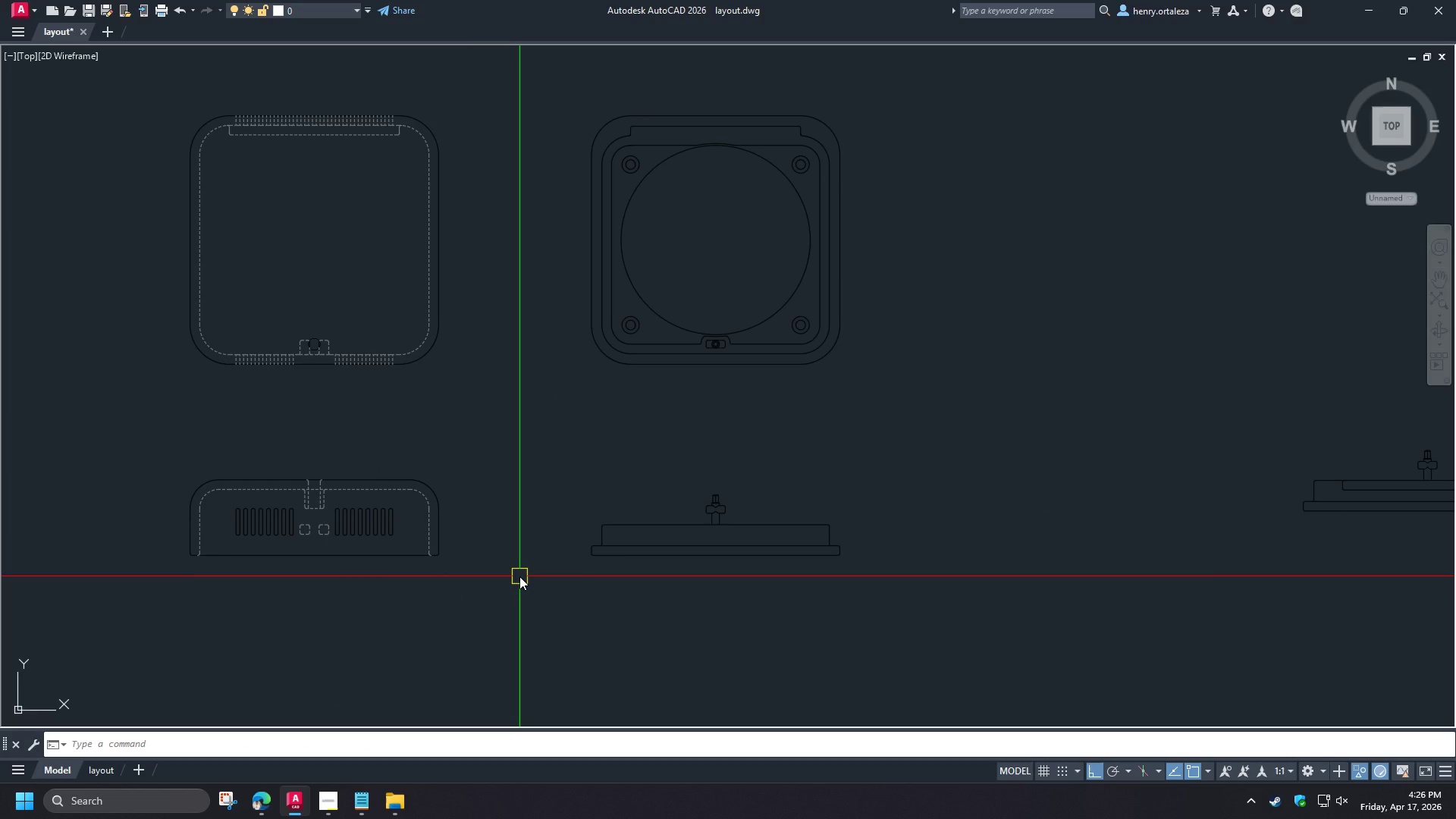 
scroll: coordinate [513, 519], scroll_direction: down, amount: 2.0
 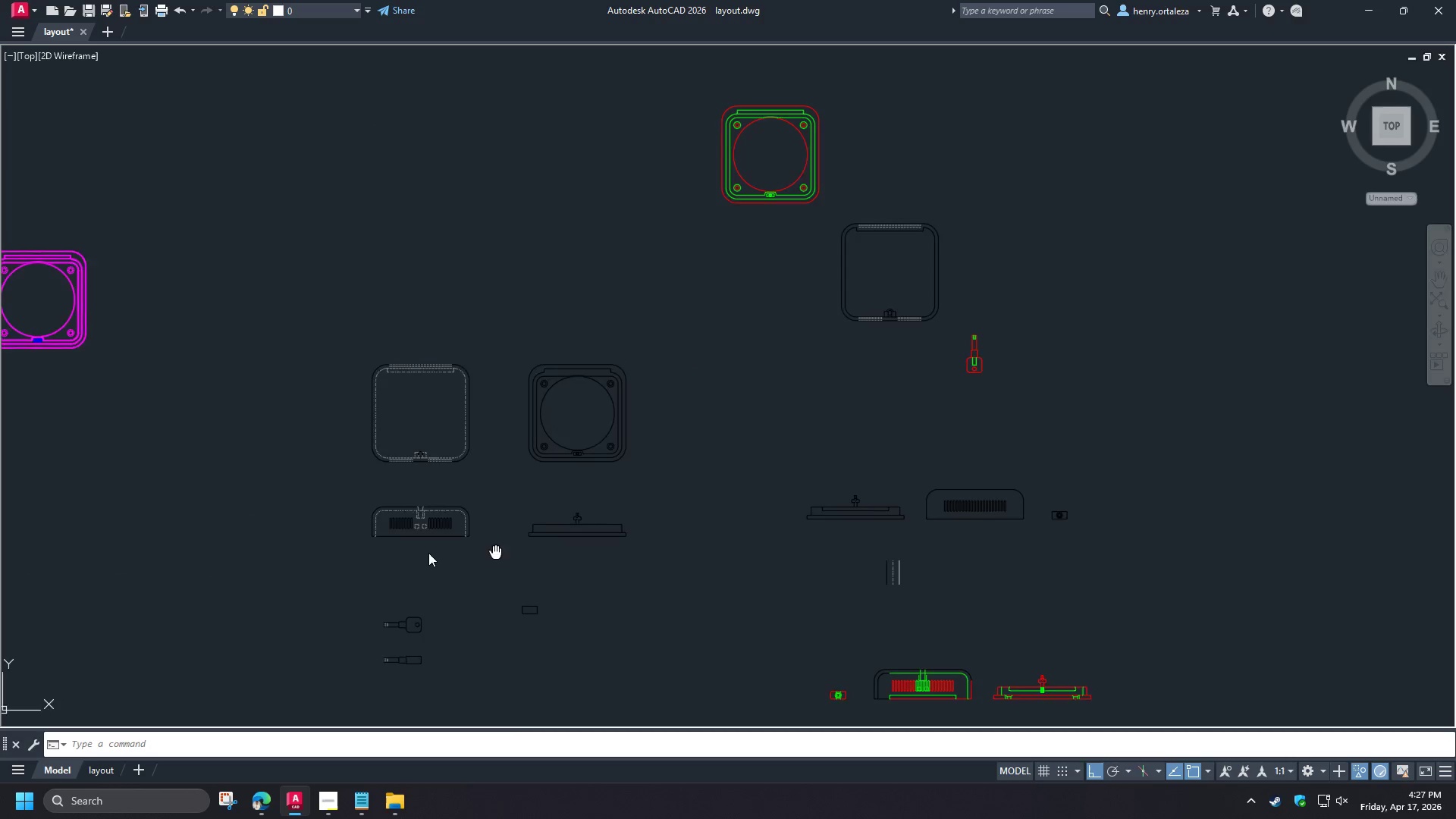 
type(re )
 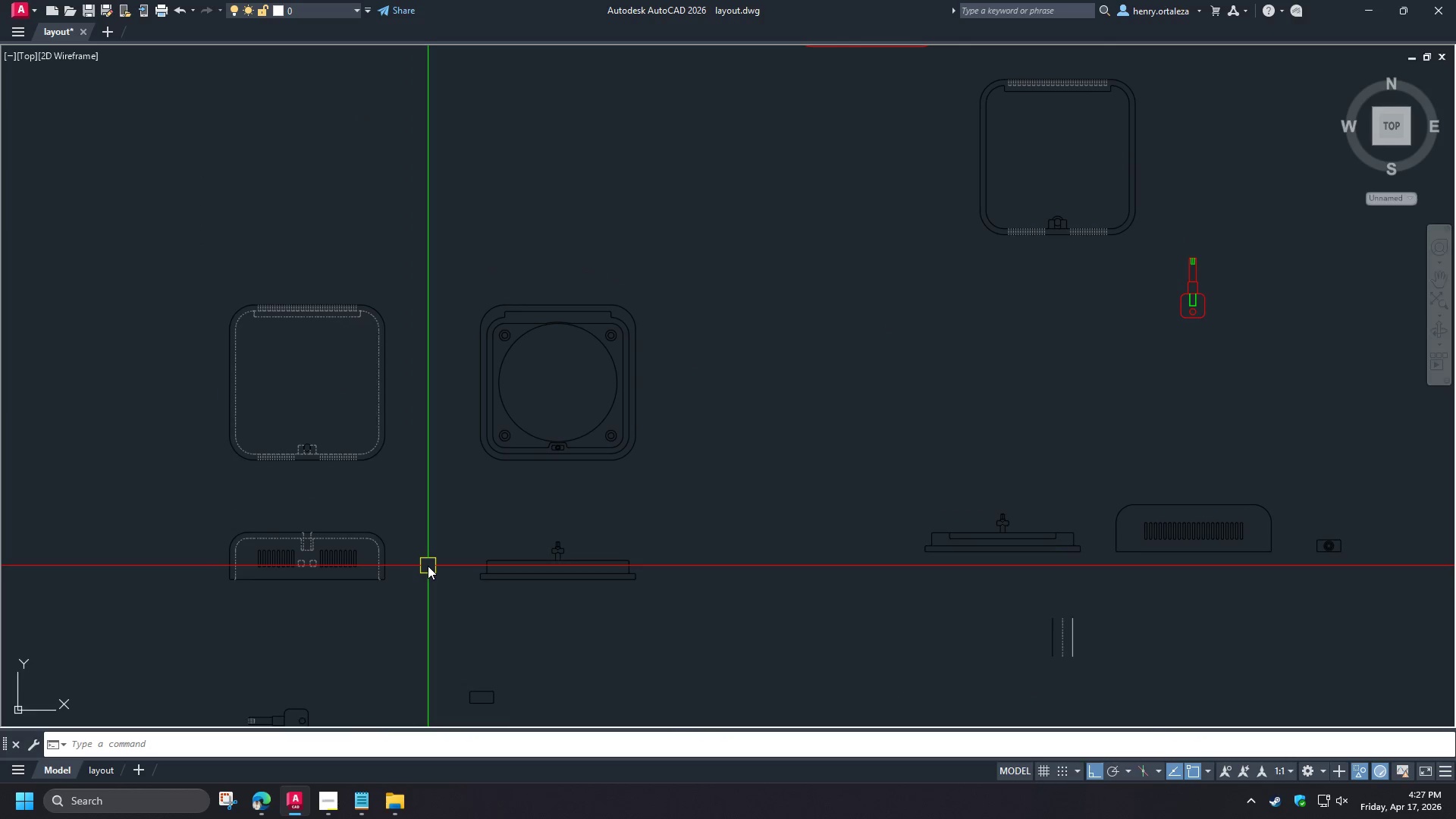 
scroll: coordinate [428, 563], scroll_direction: up, amount: 2.0
 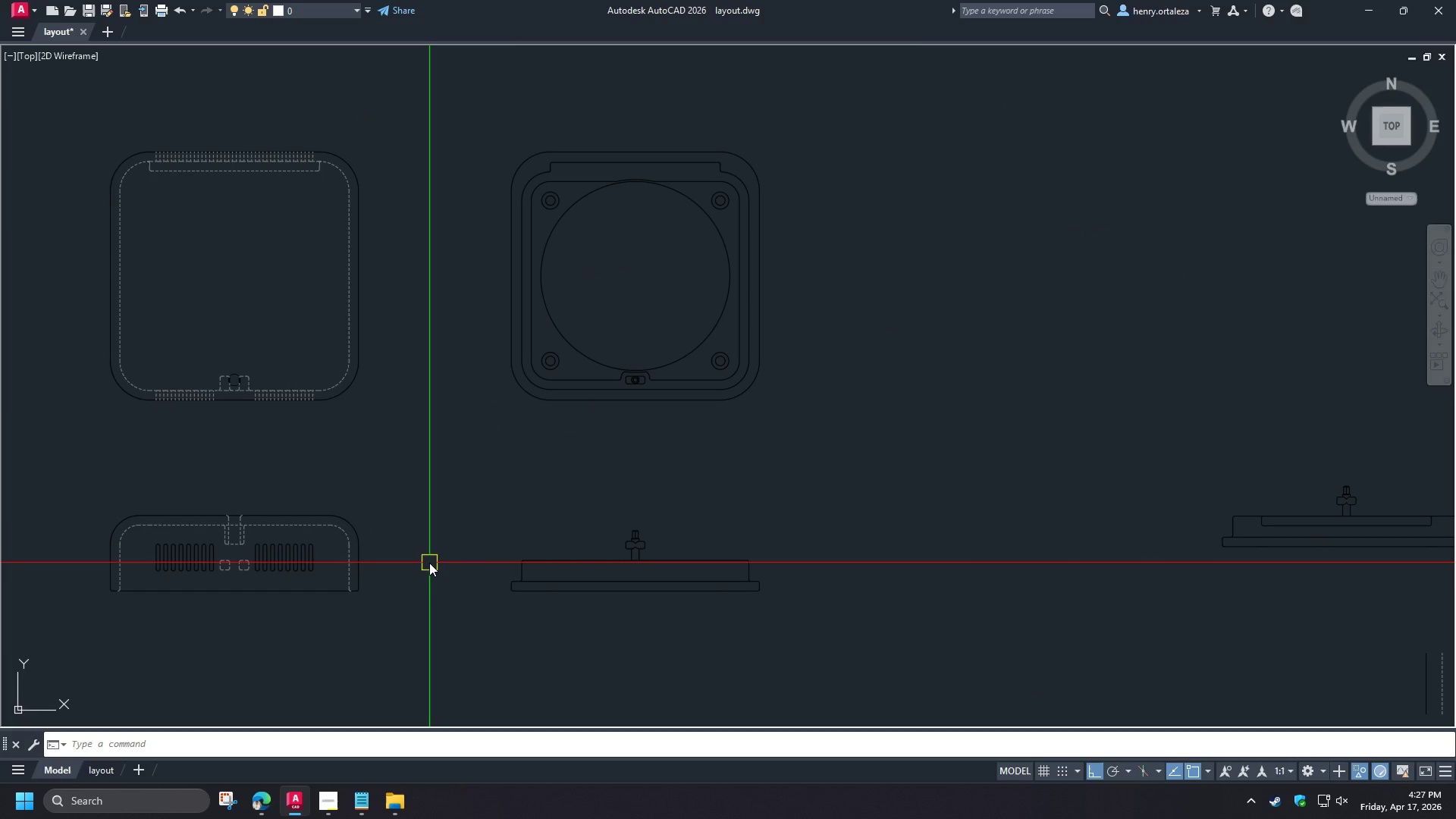 
left_click([336, 805])